 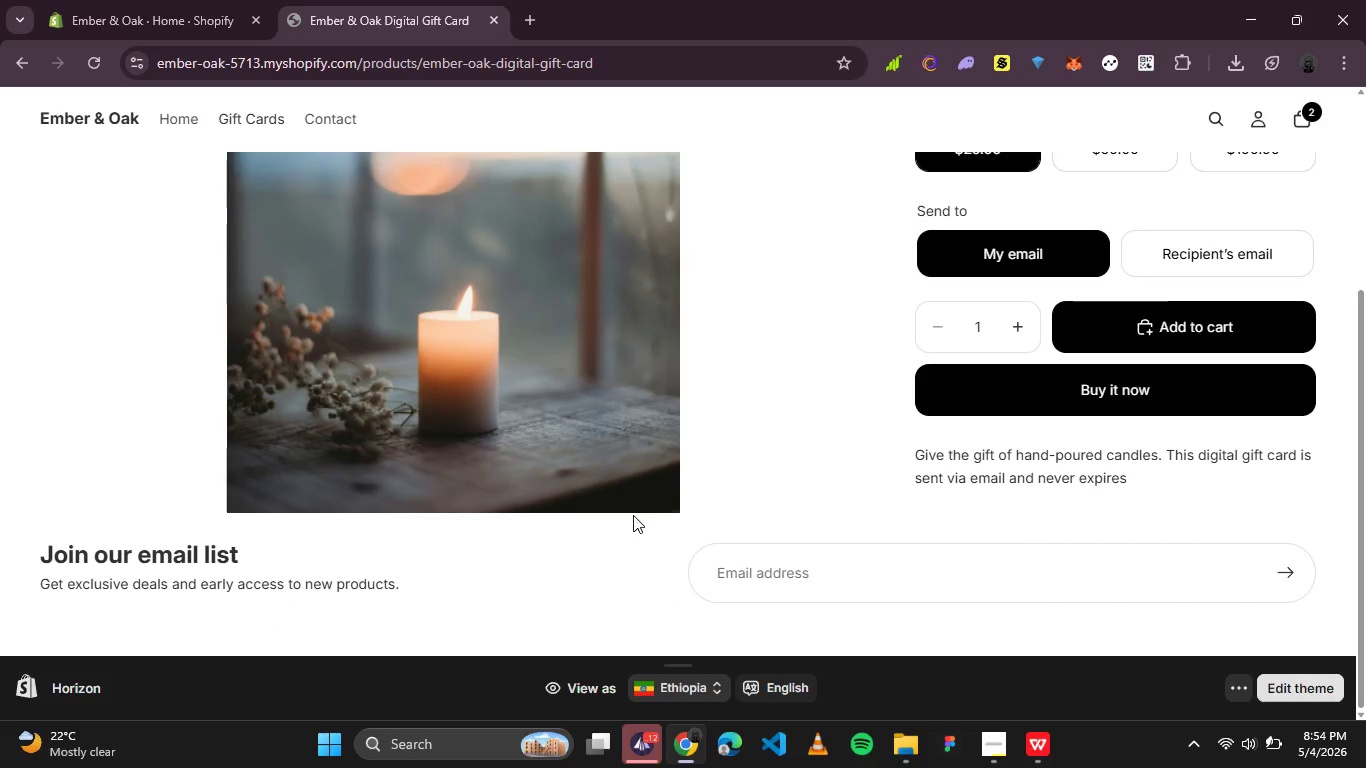 
scroll: coordinate [633, 515], scroll_direction: up, amount: 5.0
 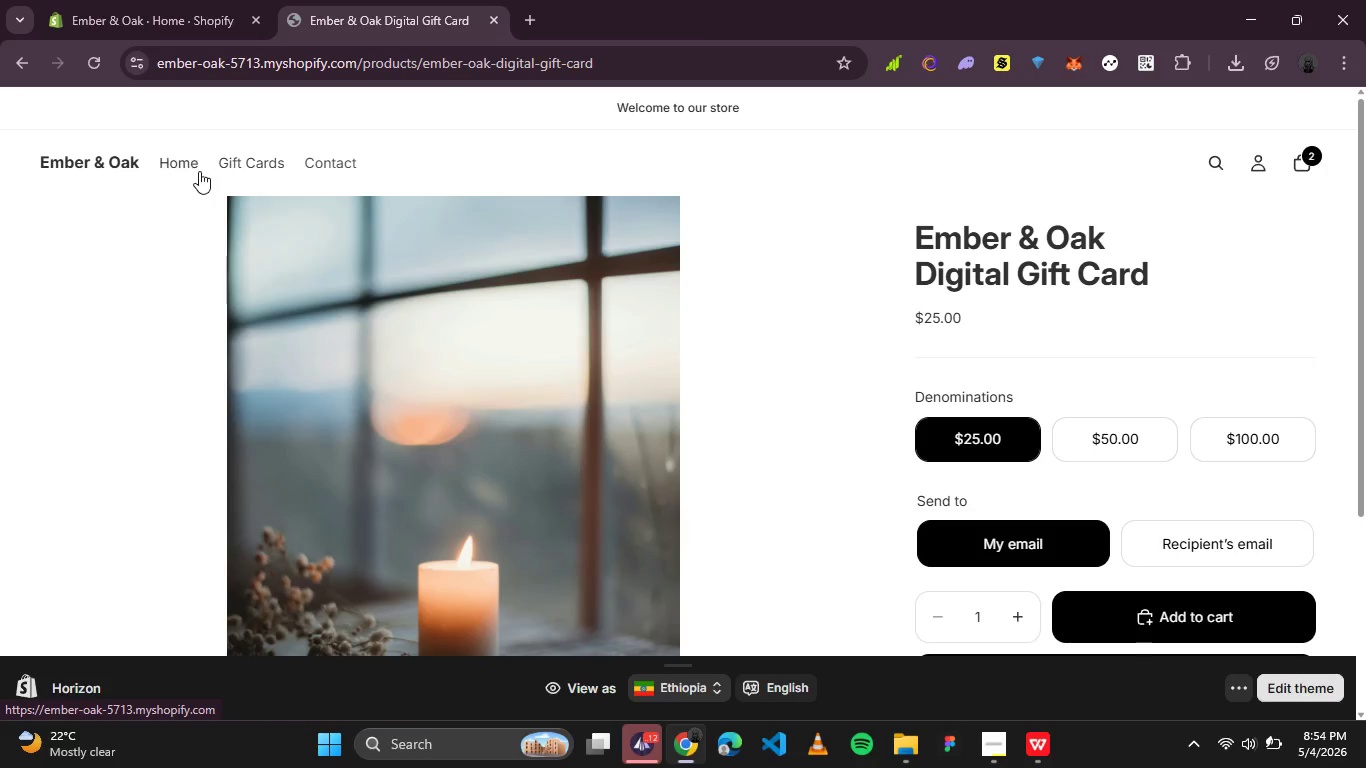 
left_click([188, 170])
 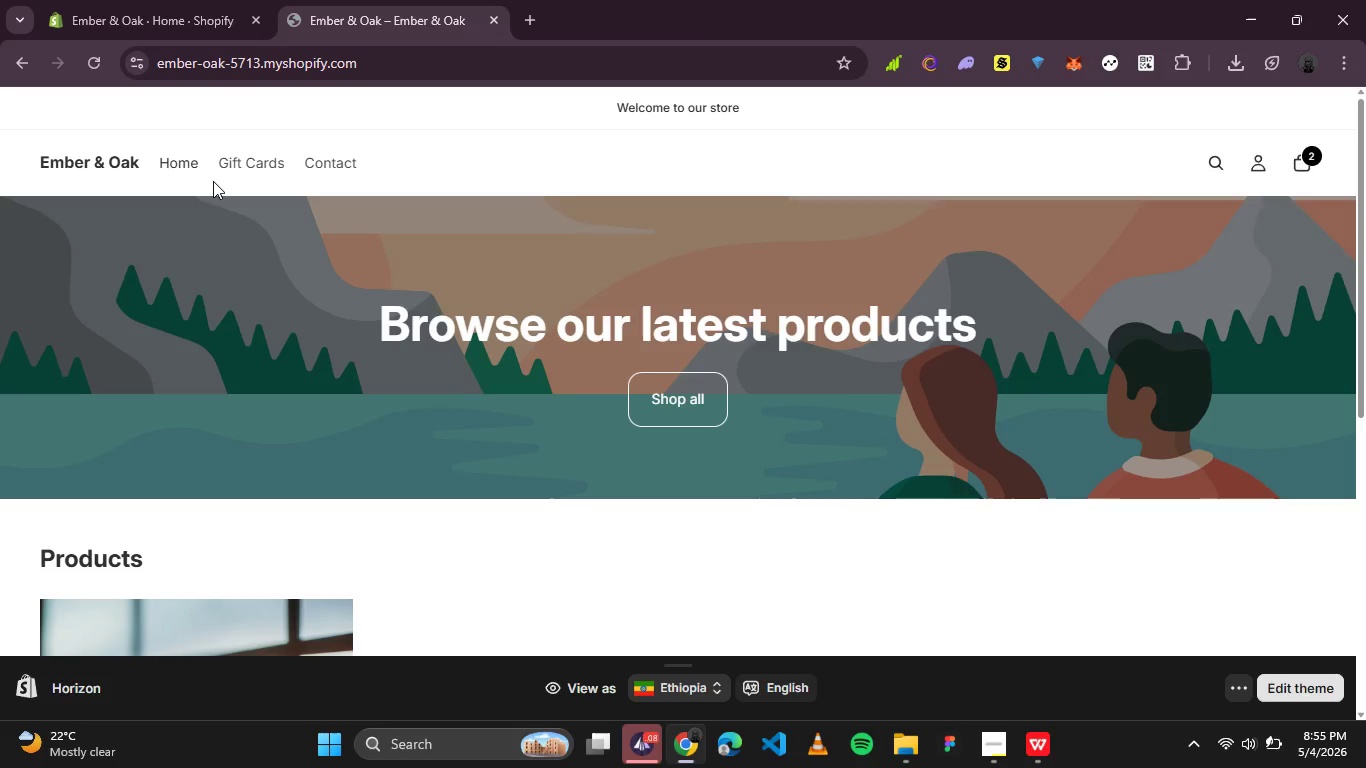 
wait(35.42)
 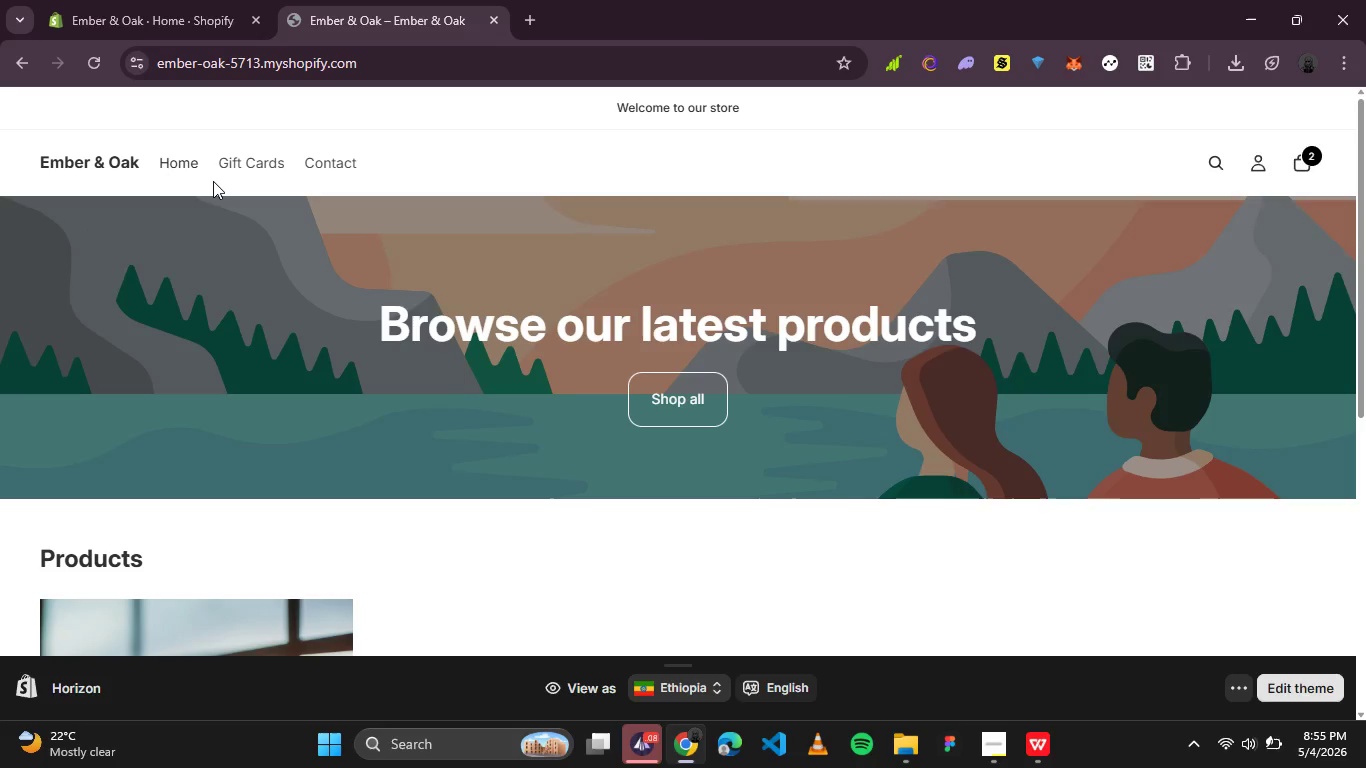 
left_click([646, 417])
 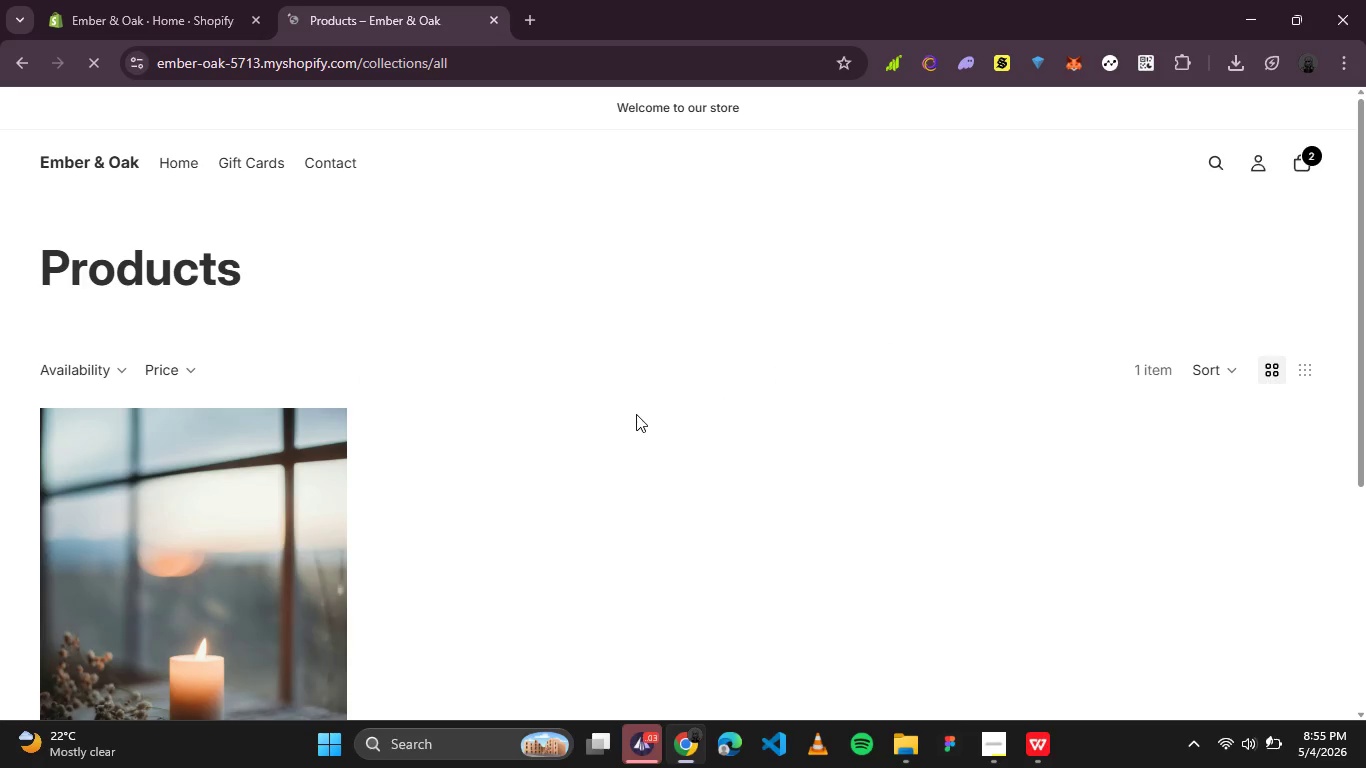 
wait(5.45)
 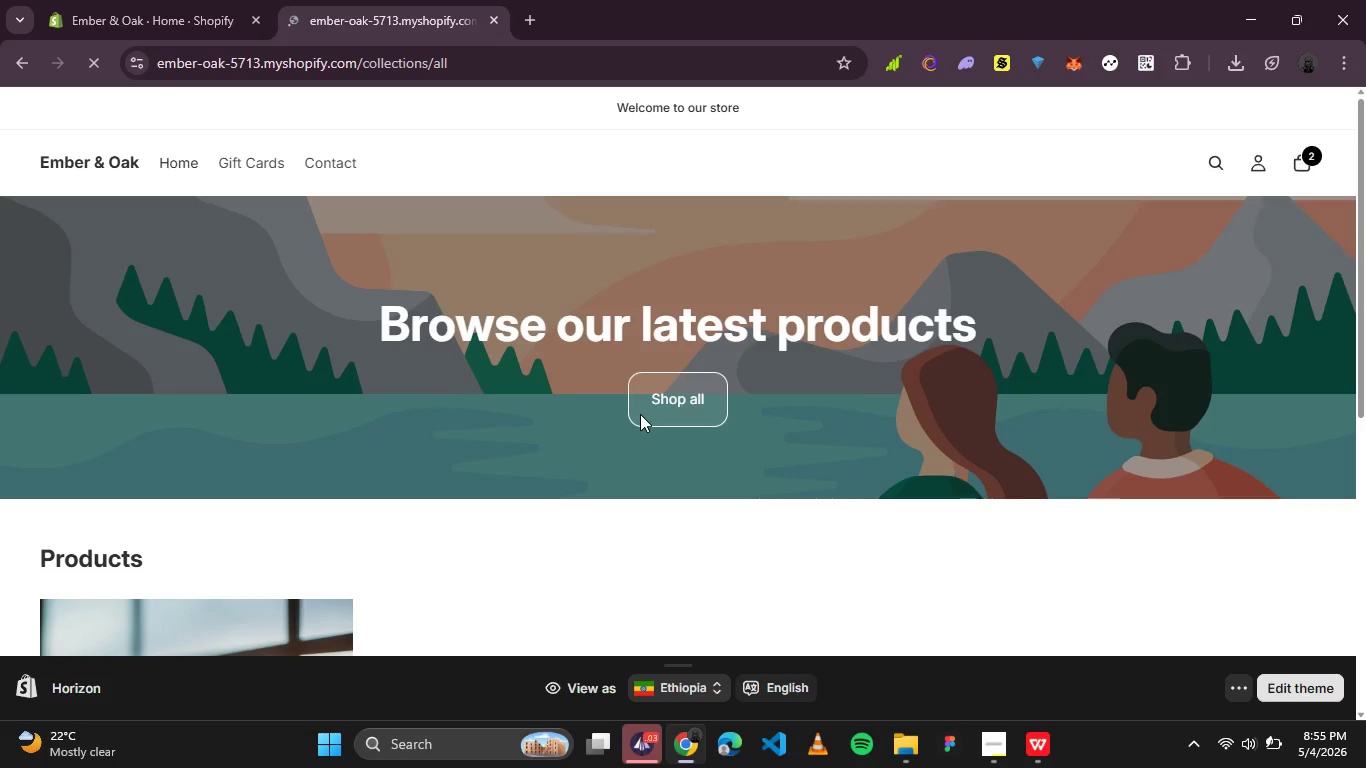 
scroll: coordinate [625, 417], scroll_direction: down, amount: 4.0
 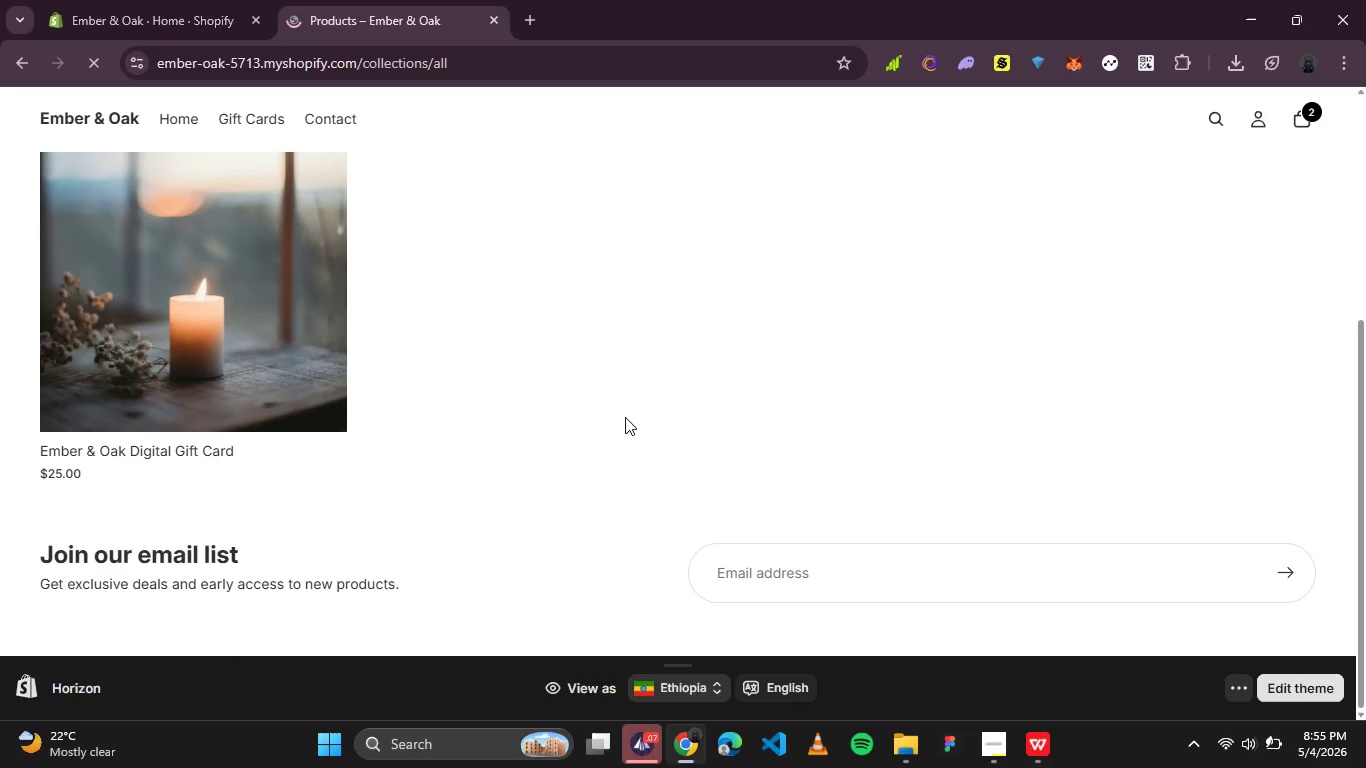 
scroll: coordinate [625, 417], scroll_direction: up, amount: 3.0
 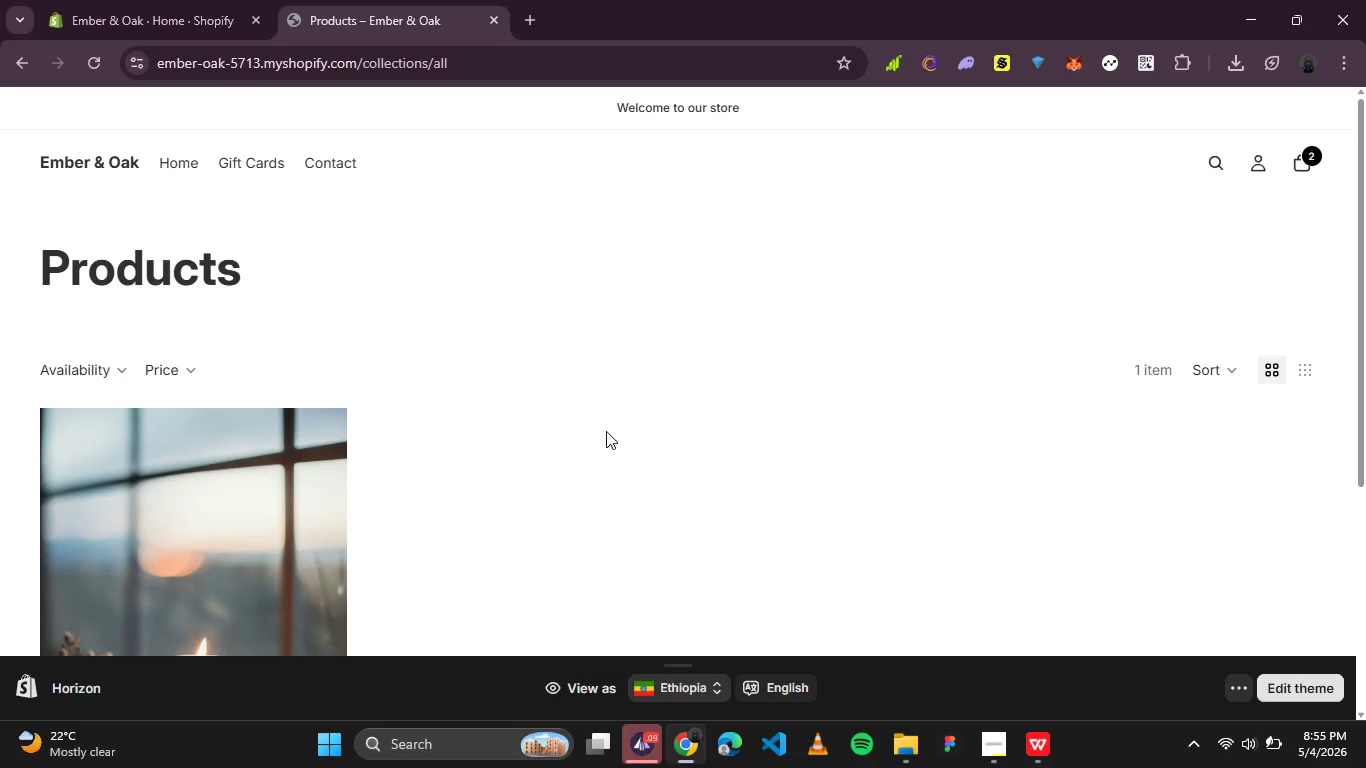 
left_click([197, 0])
 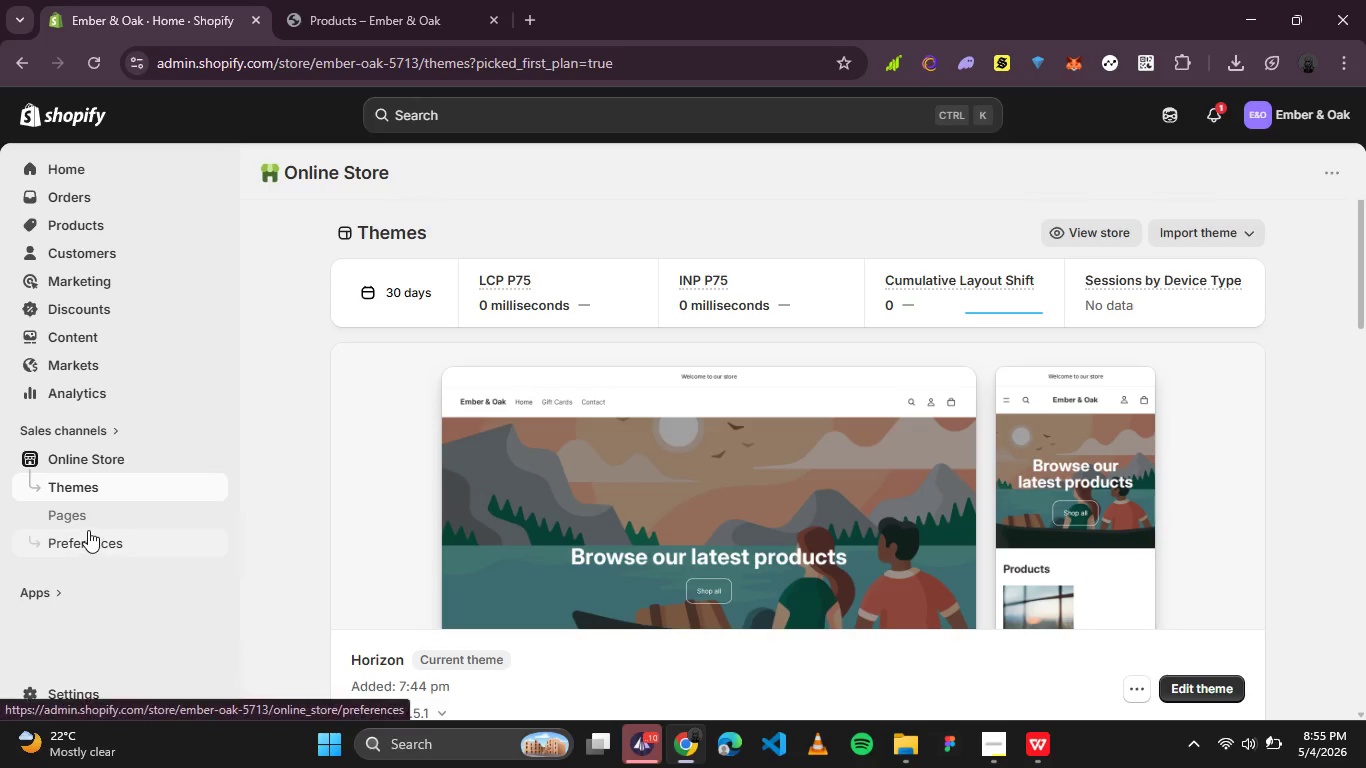 
left_click([90, 533])
 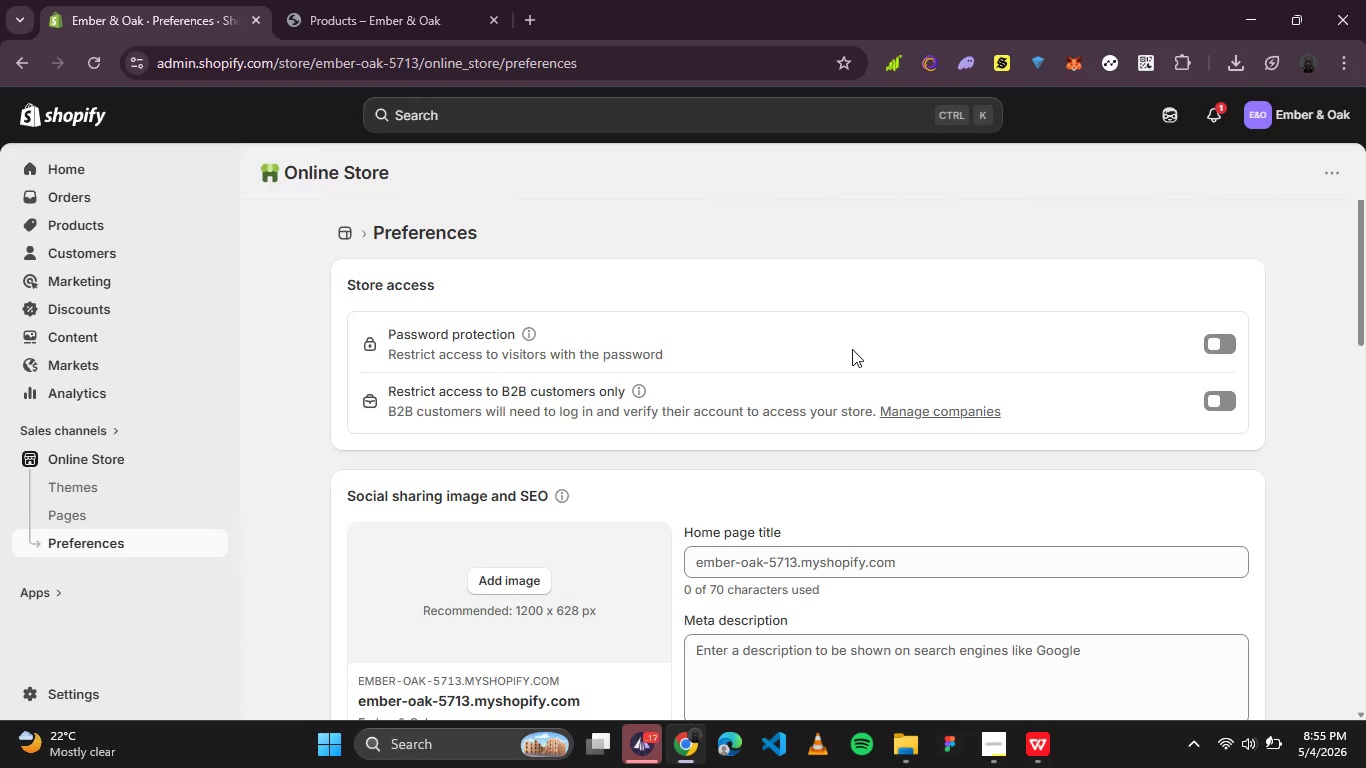 
wait(6.22)
 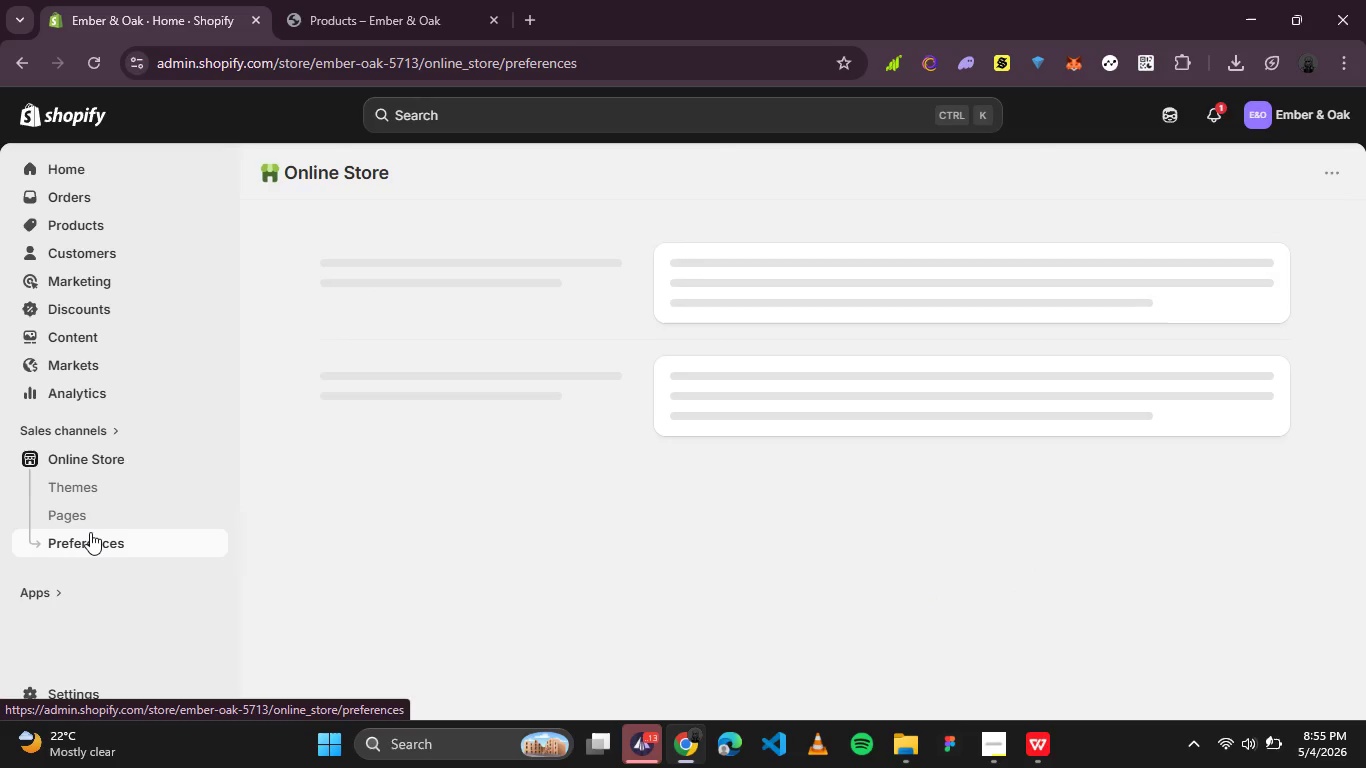 
scroll: coordinate [537, 359], scroll_direction: down, amount: 3.0
 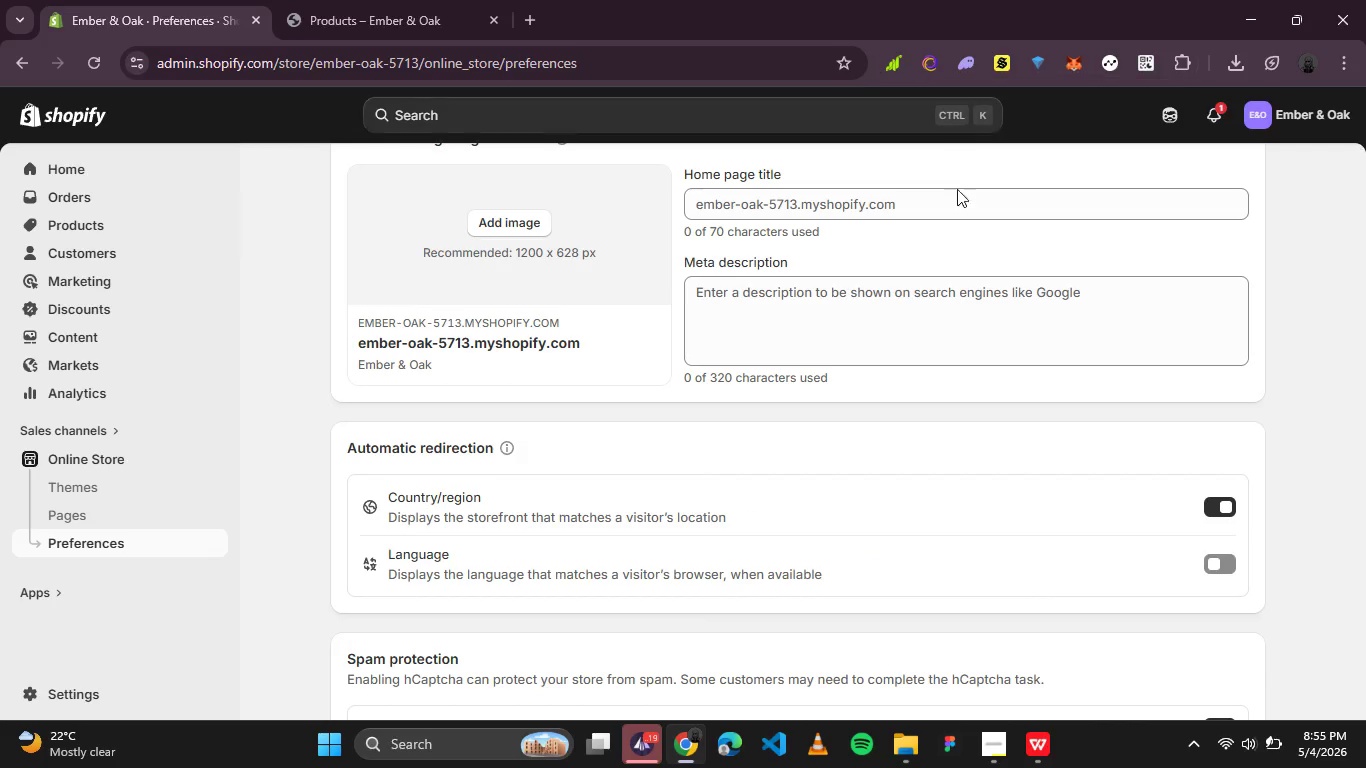 
left_click([940, 197])
 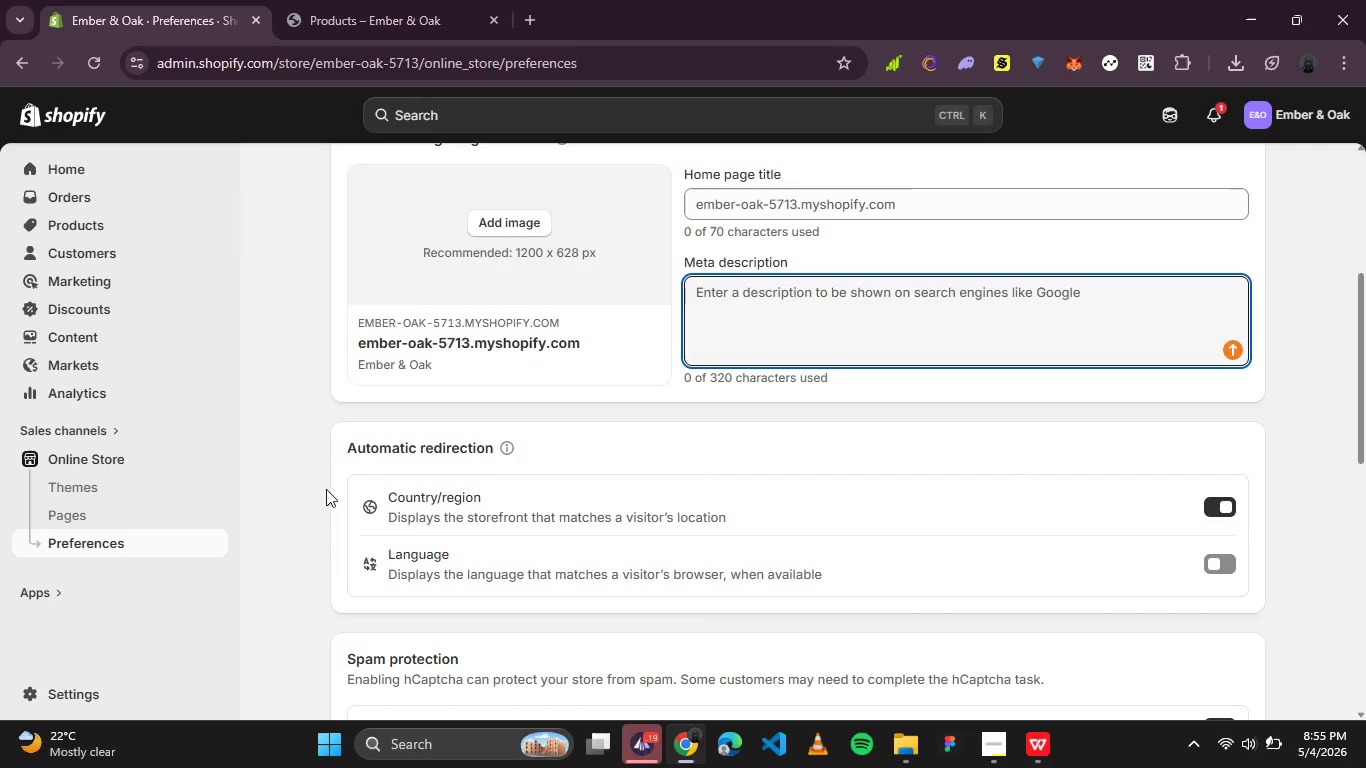 
left_click([96, 455])
 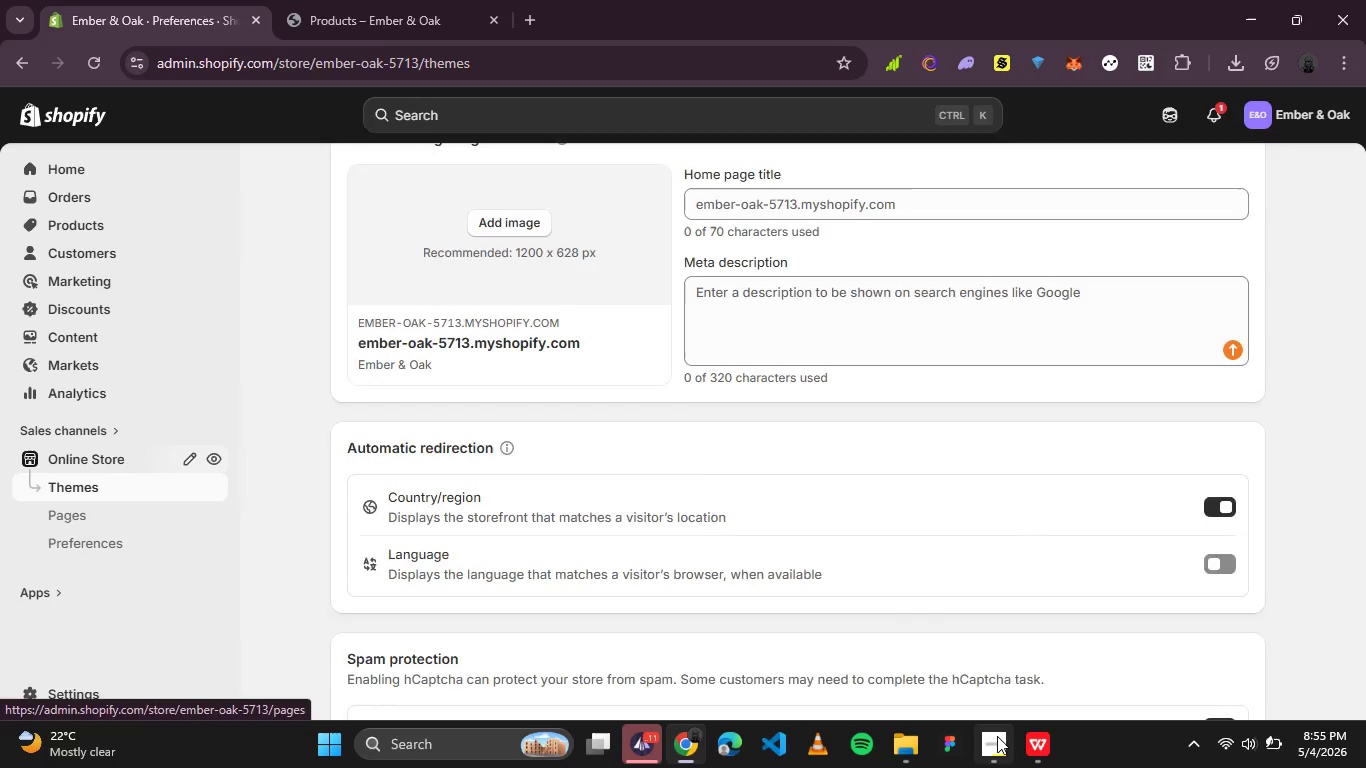 
left_click([997, 736])